 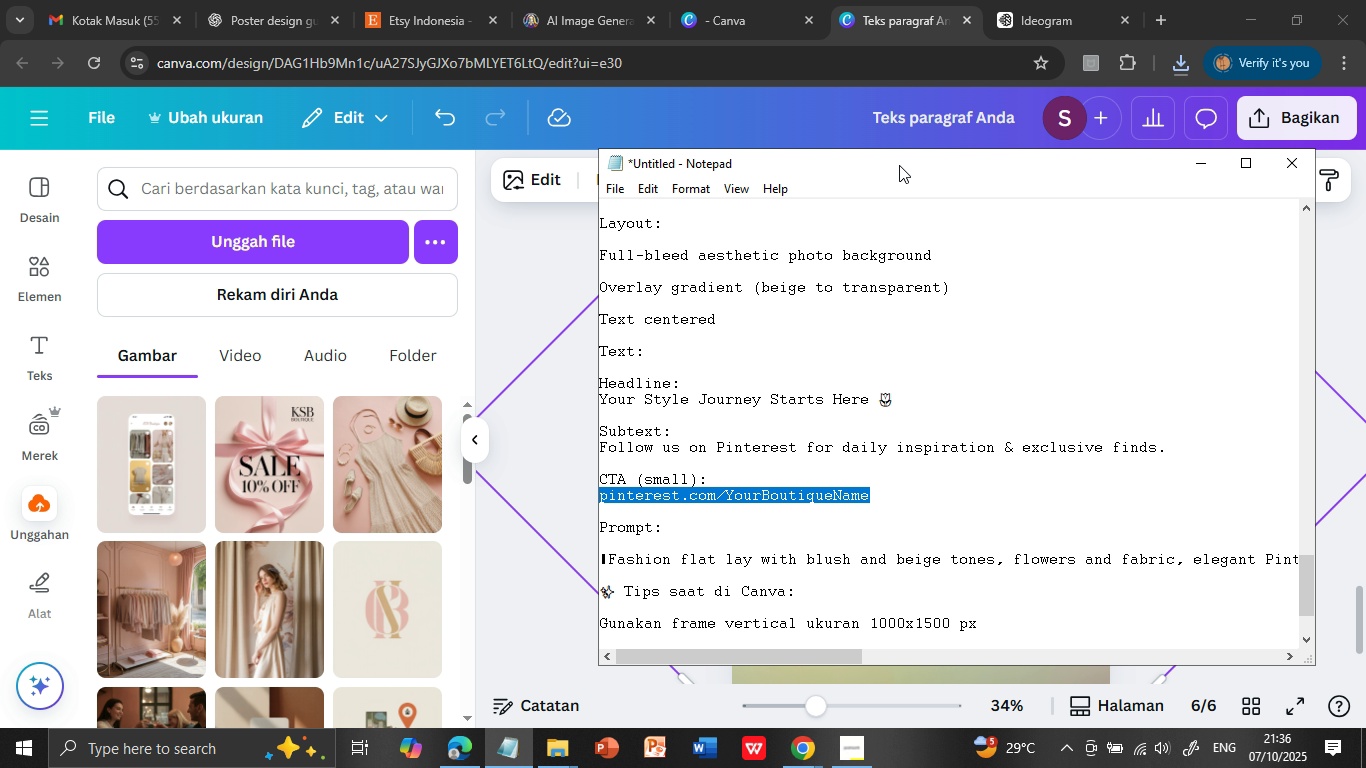 
left_click([860, 6])
 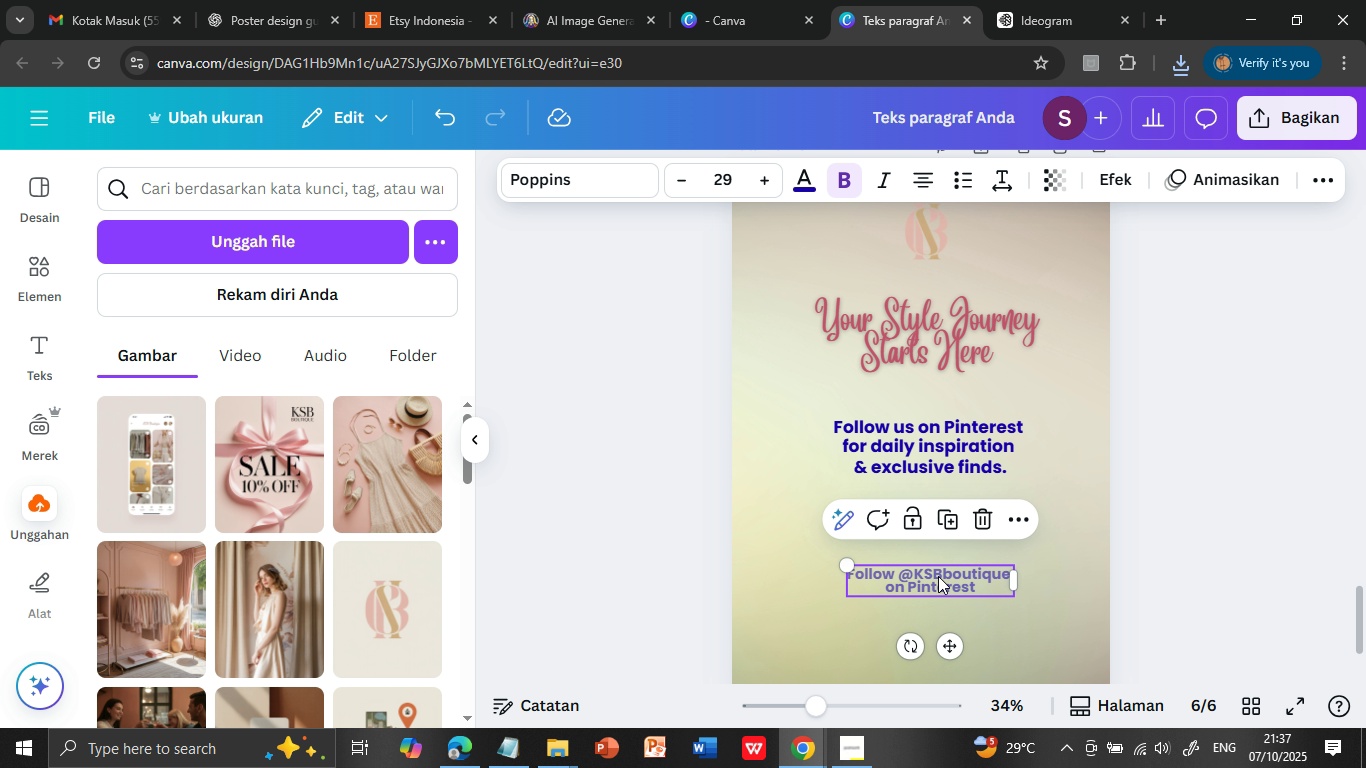 
double_click([938, 576])
 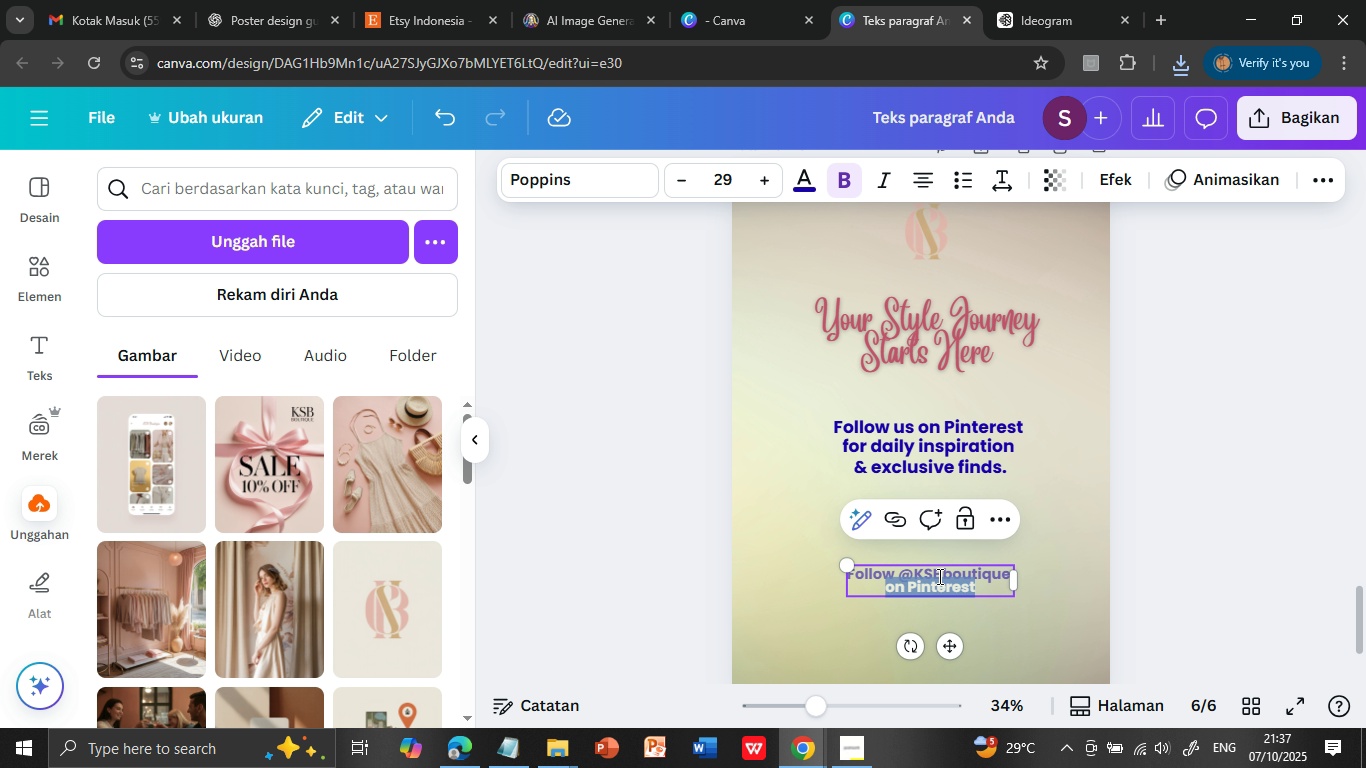 
triple_click([938, 576])
 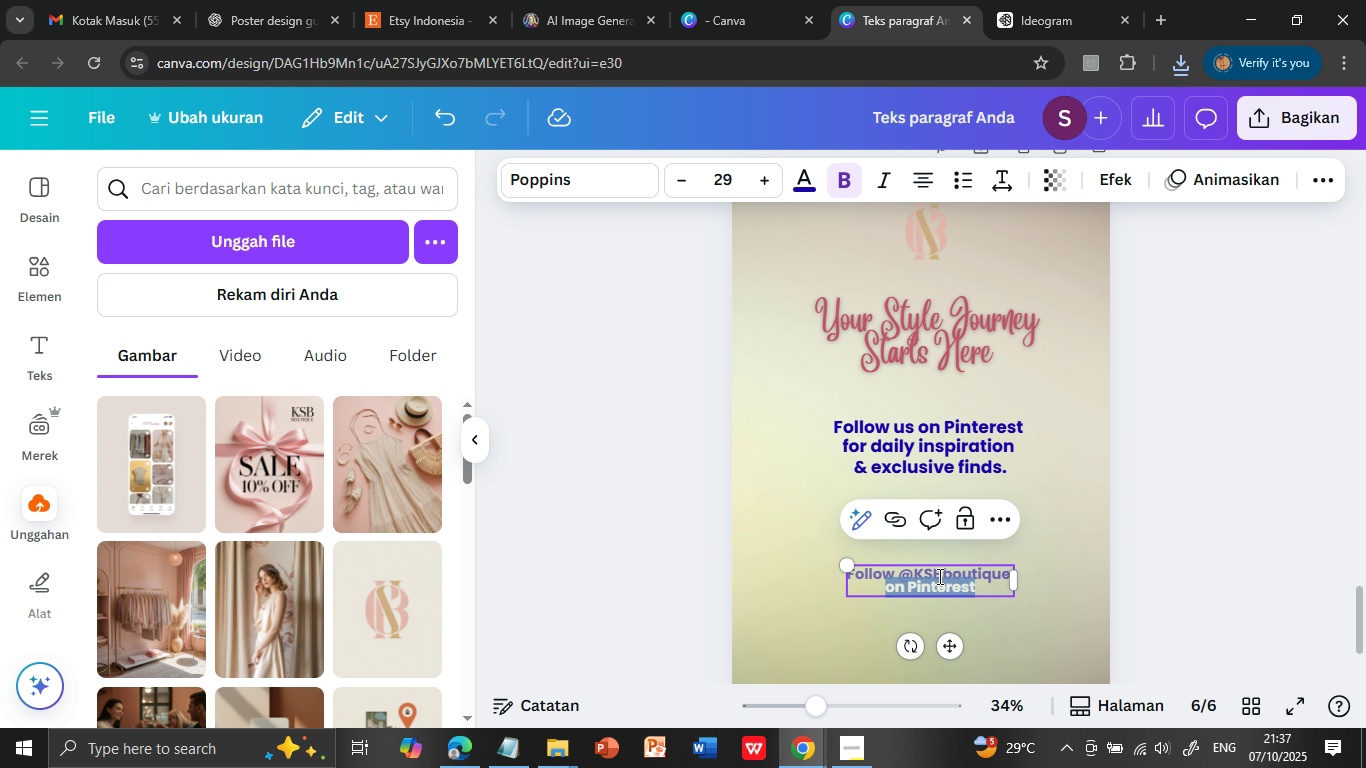 
double_click([938, 576])
 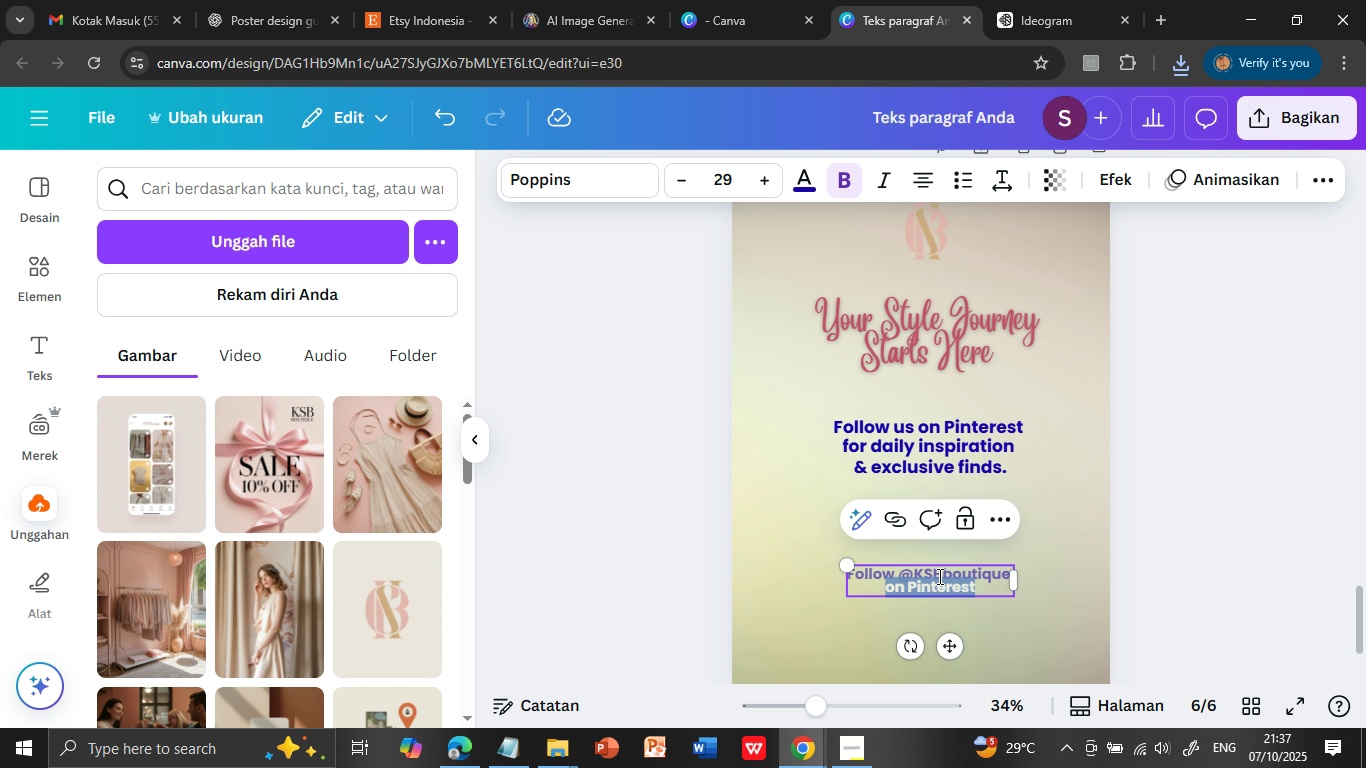 
left_click([938, 576])
 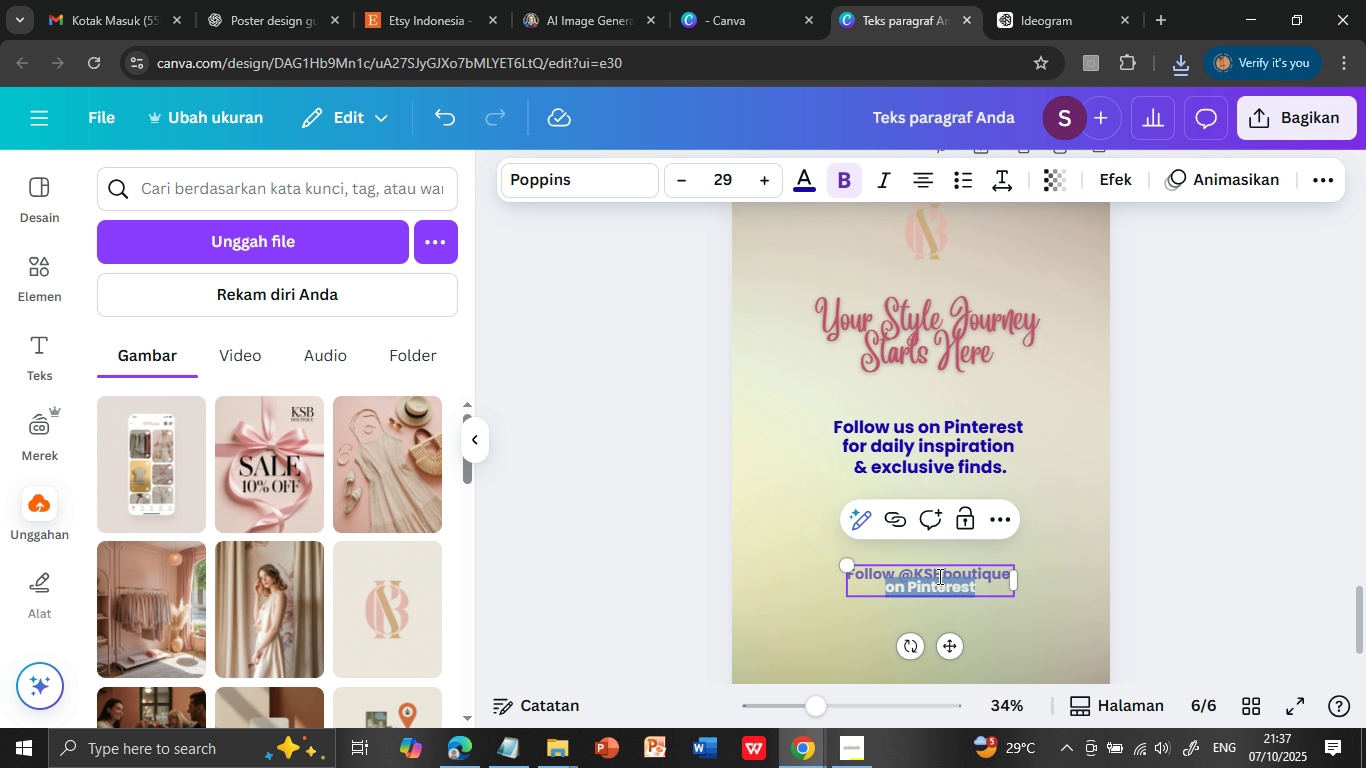 
triple_click([938, 576])
 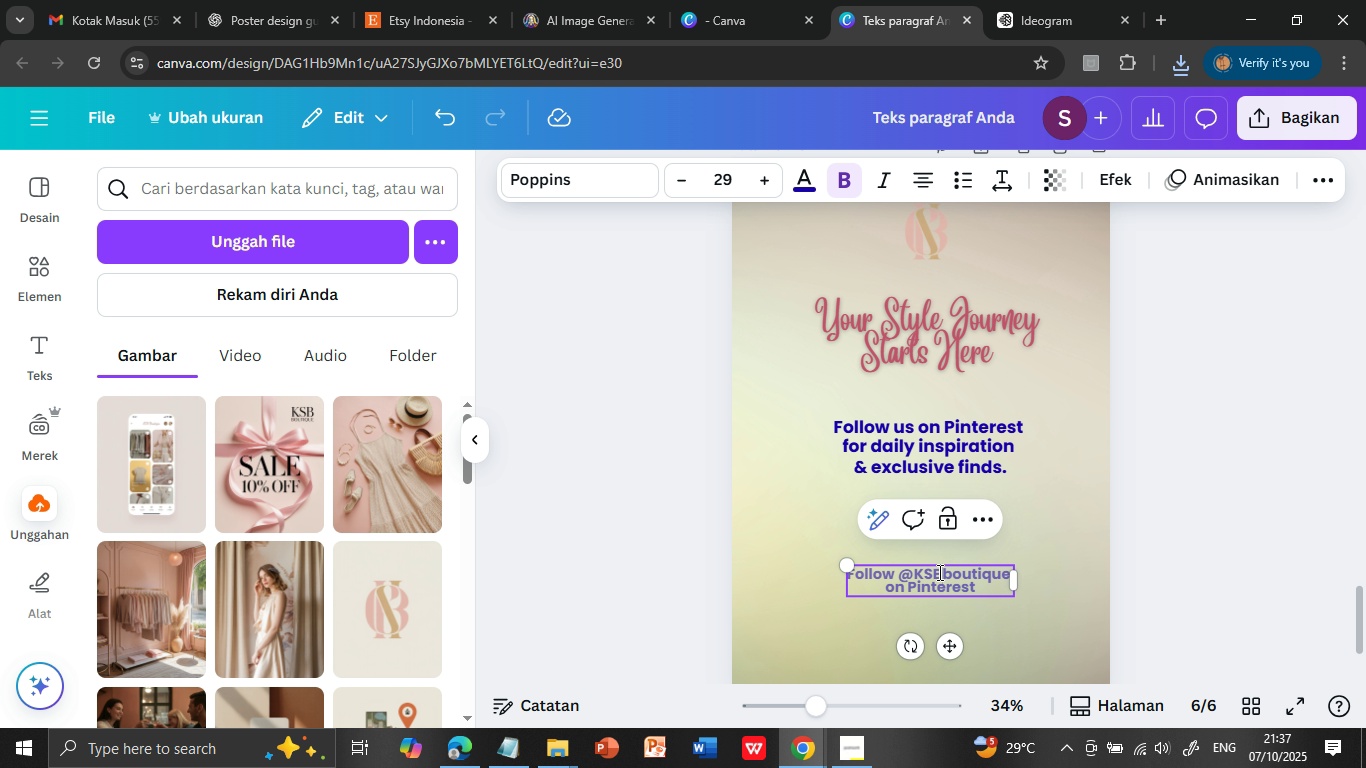 
left_click([938, 572])
 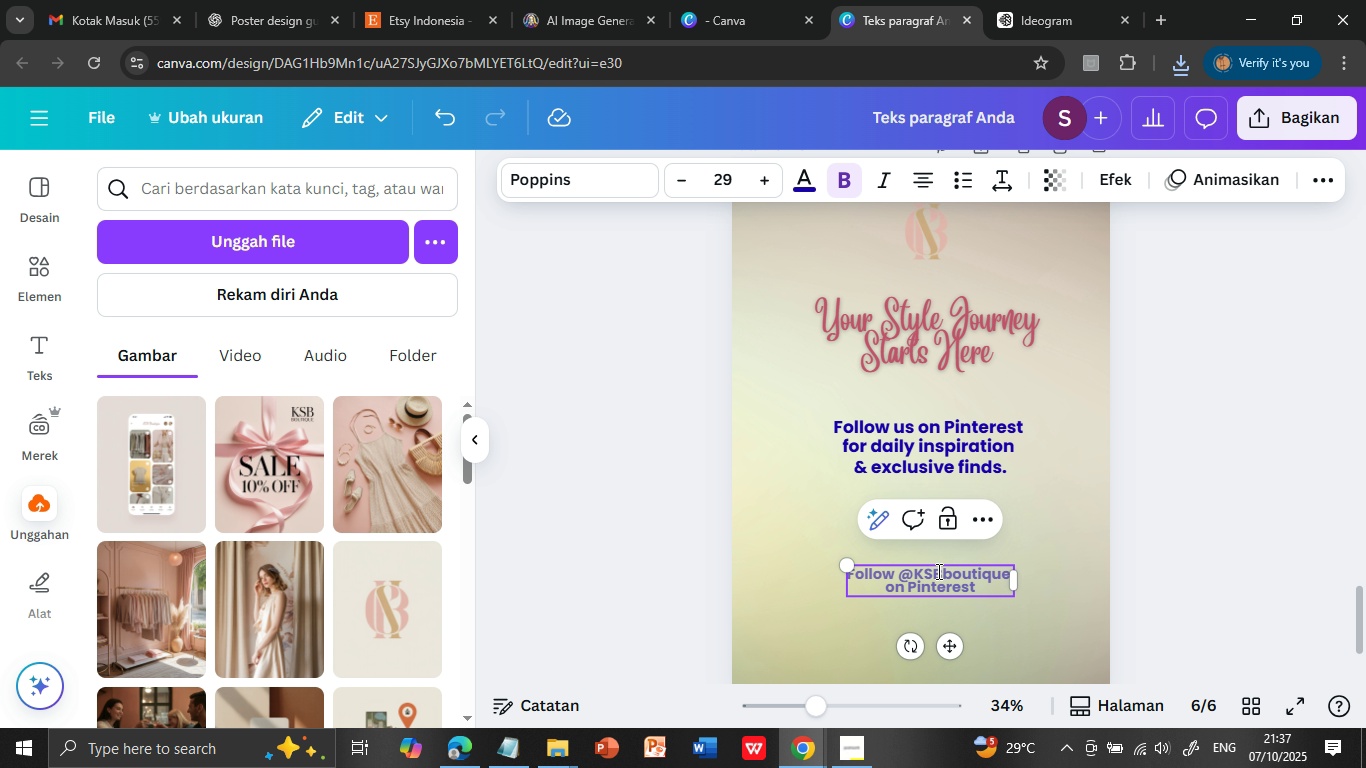 
double_click([937, 571])
 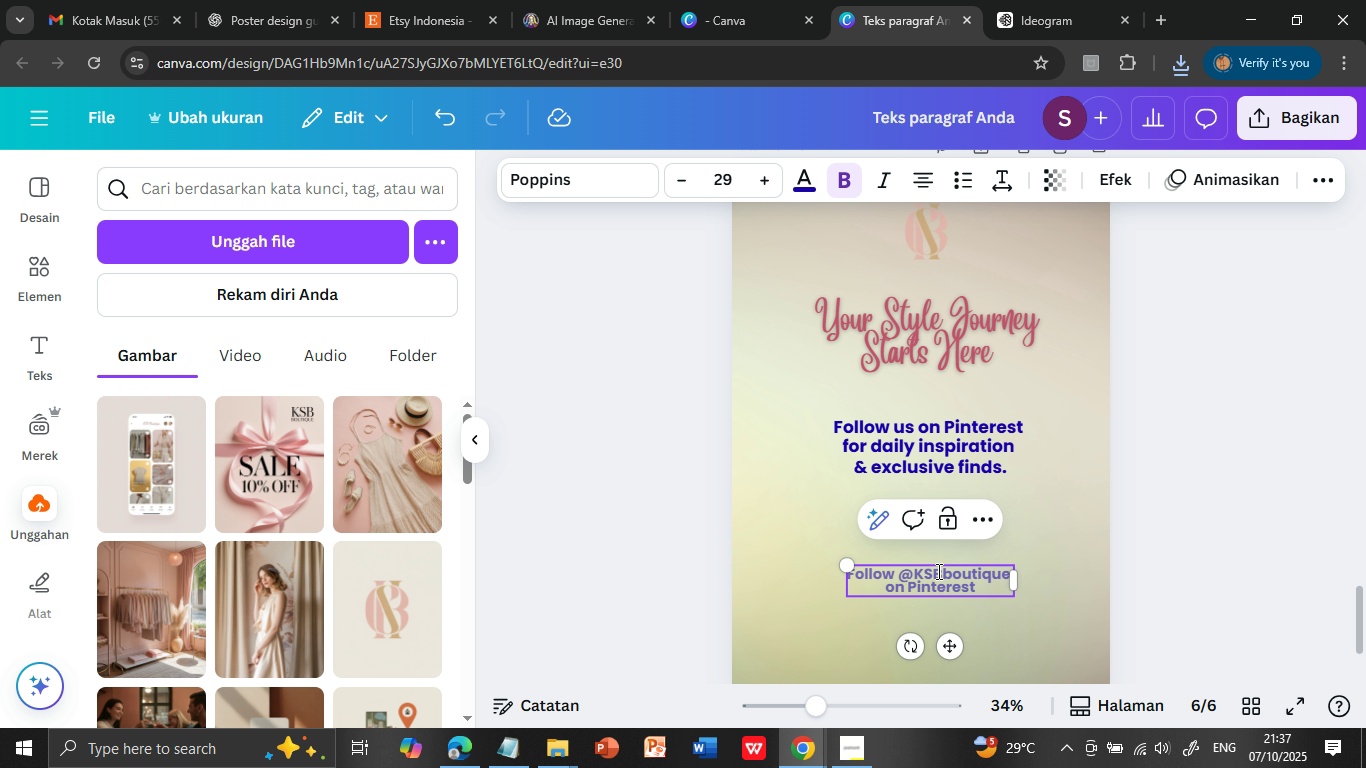 
triple_click([937, 571])